 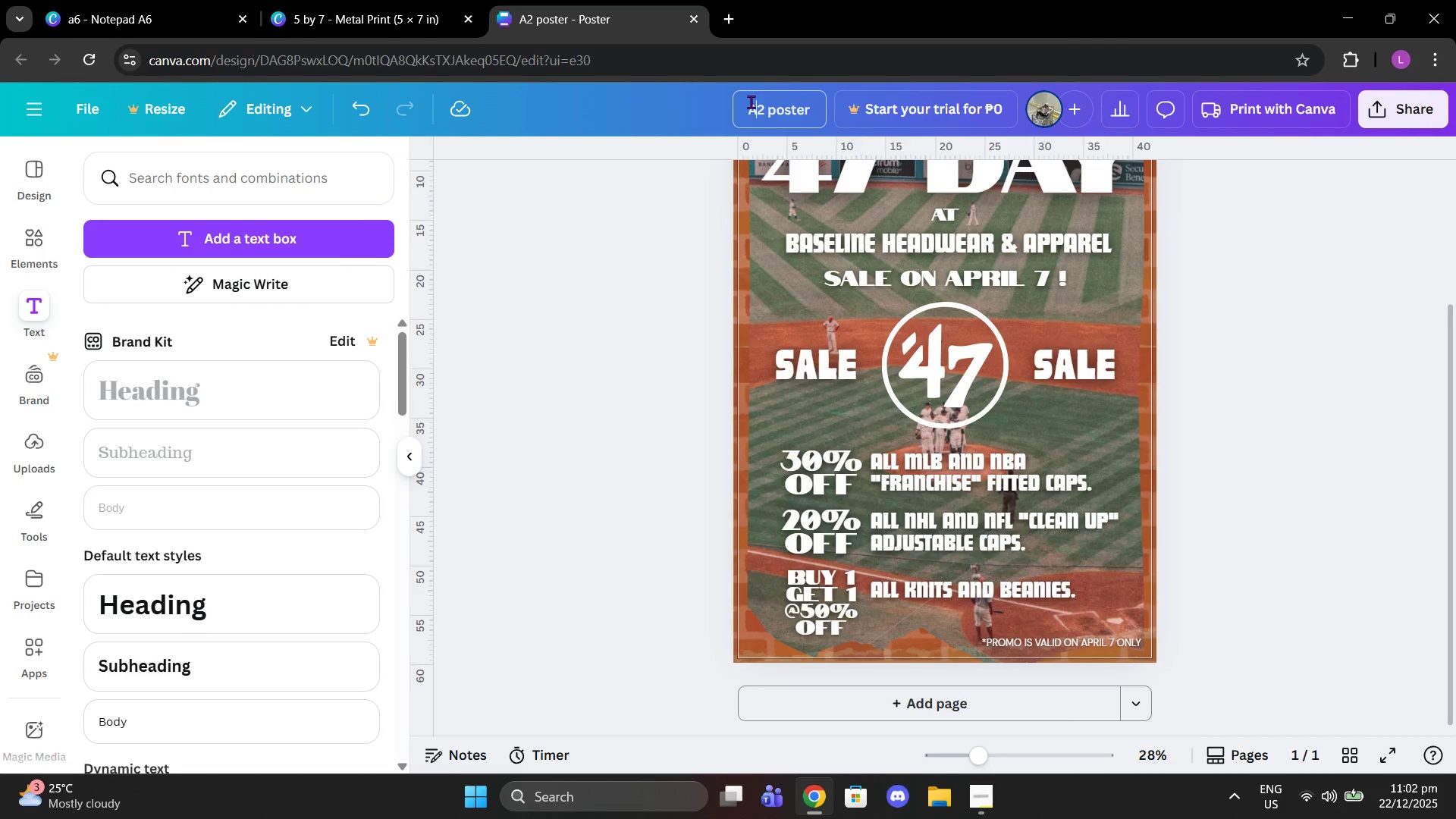 
left_click([748, 102])
 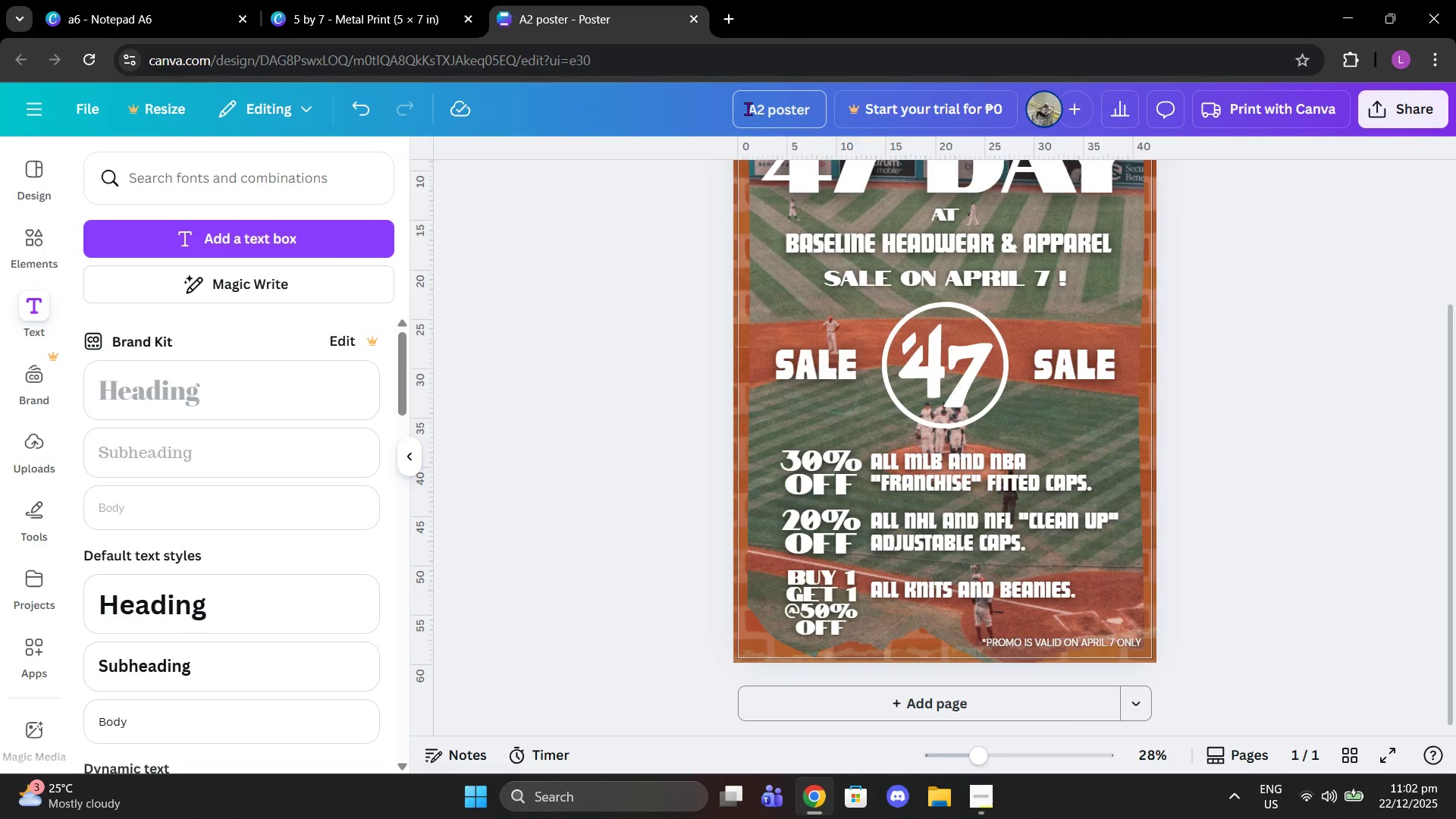 
type(PRIMARY )
 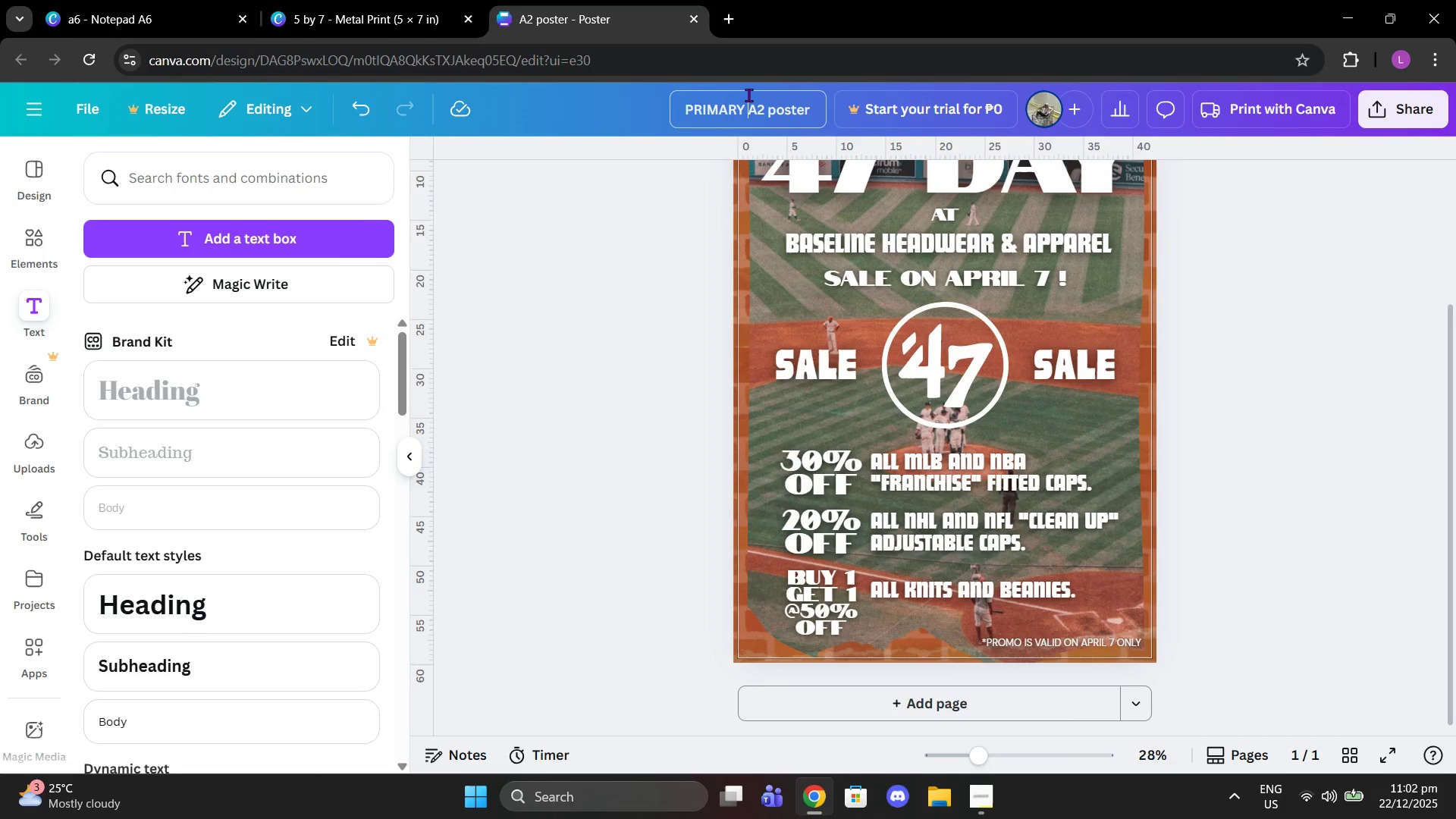 
type(47 )
 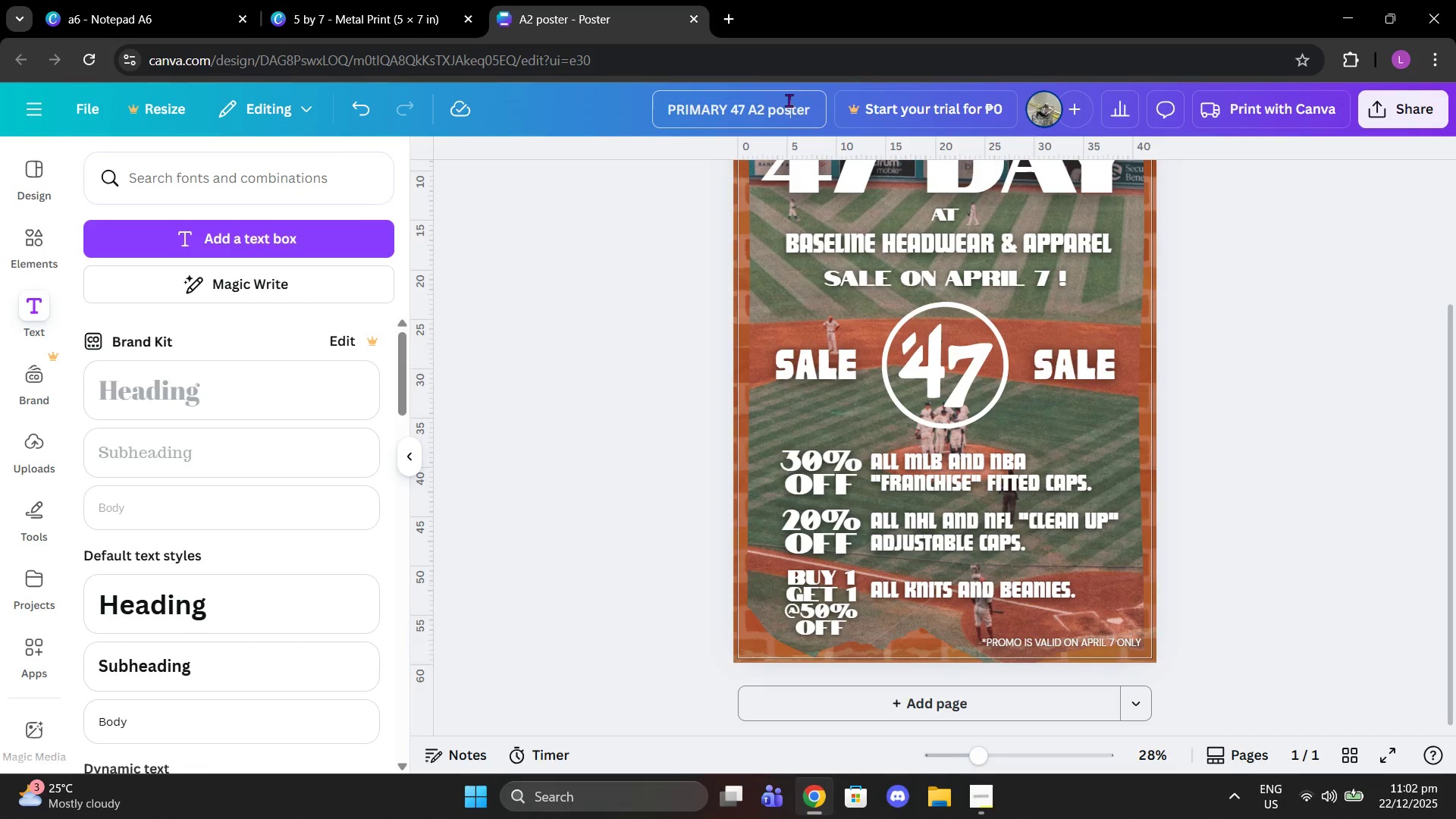 
double_click([789, 112])
 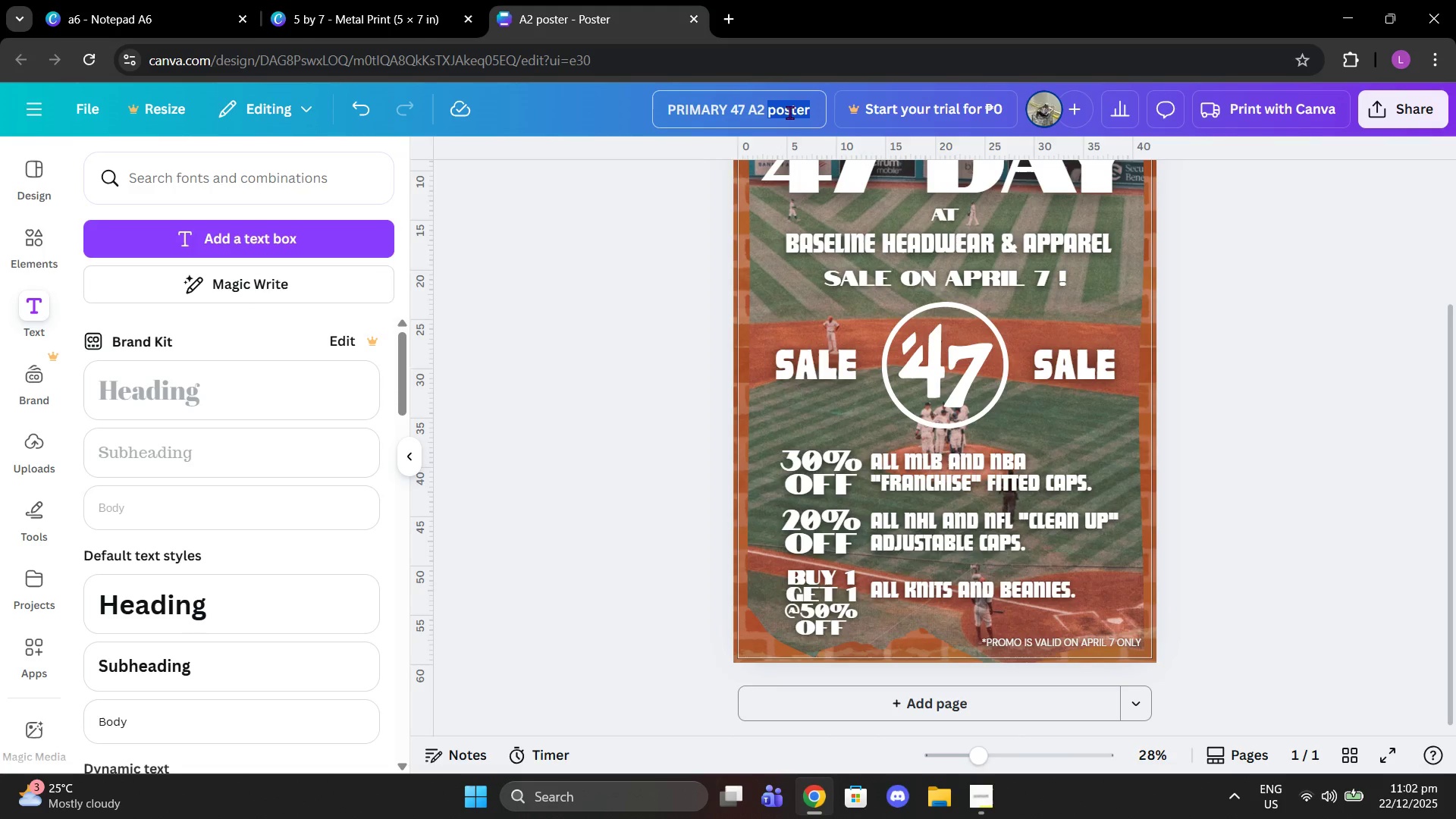 
triple_click([789, 112])
 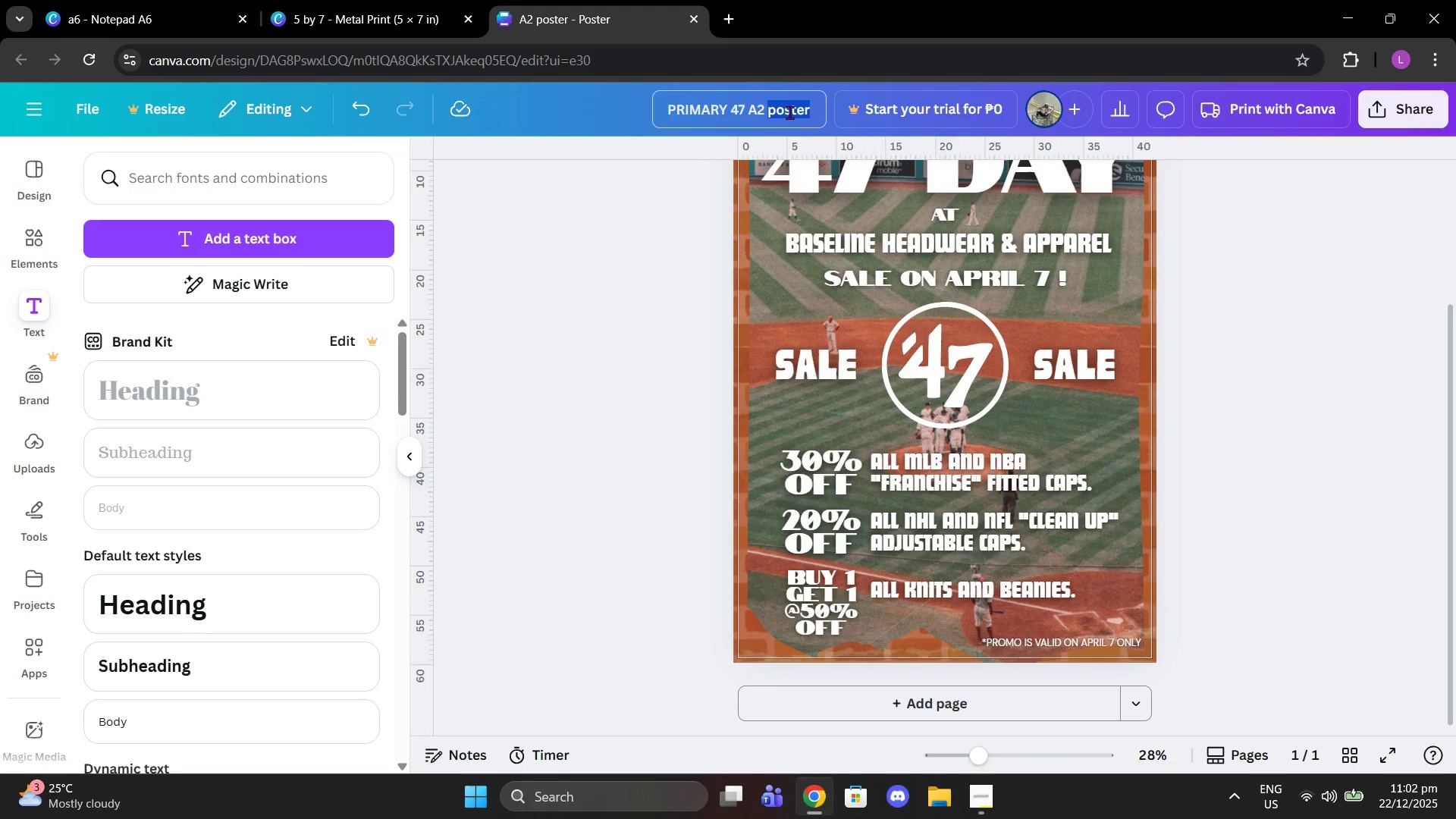 
key(Backspace)
 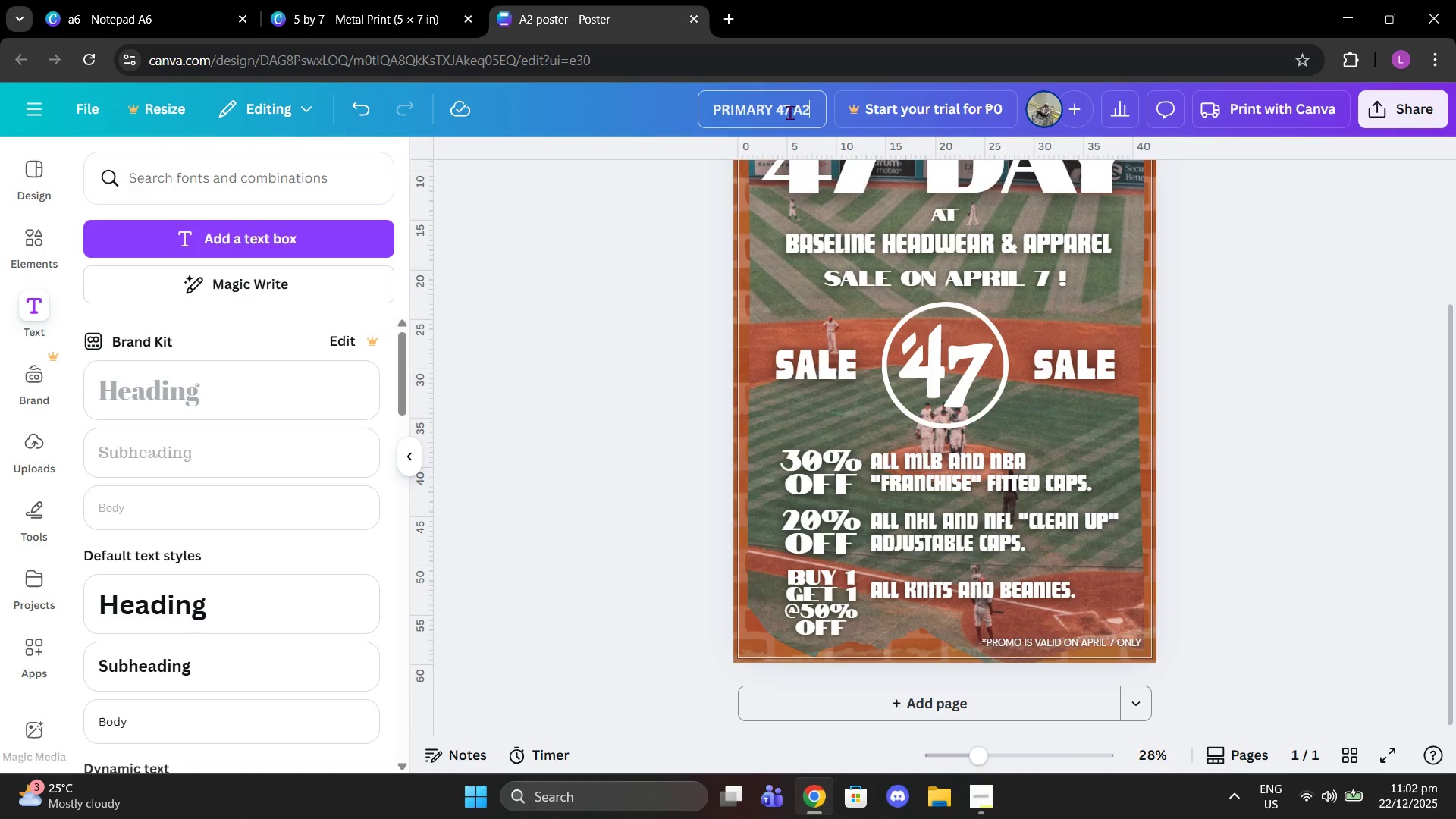 
key(Backspace)
 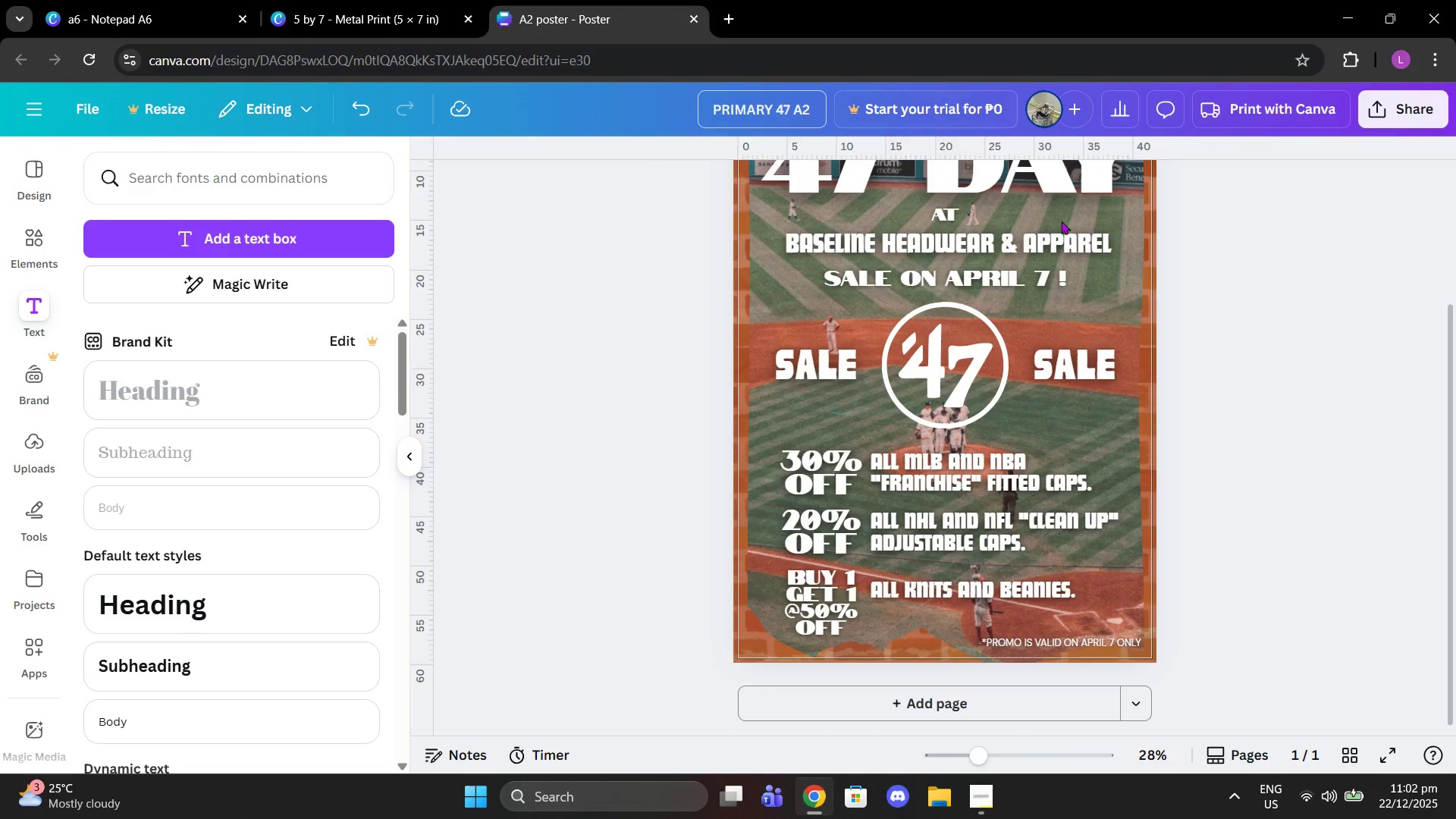 
left_click([1190, 255])
 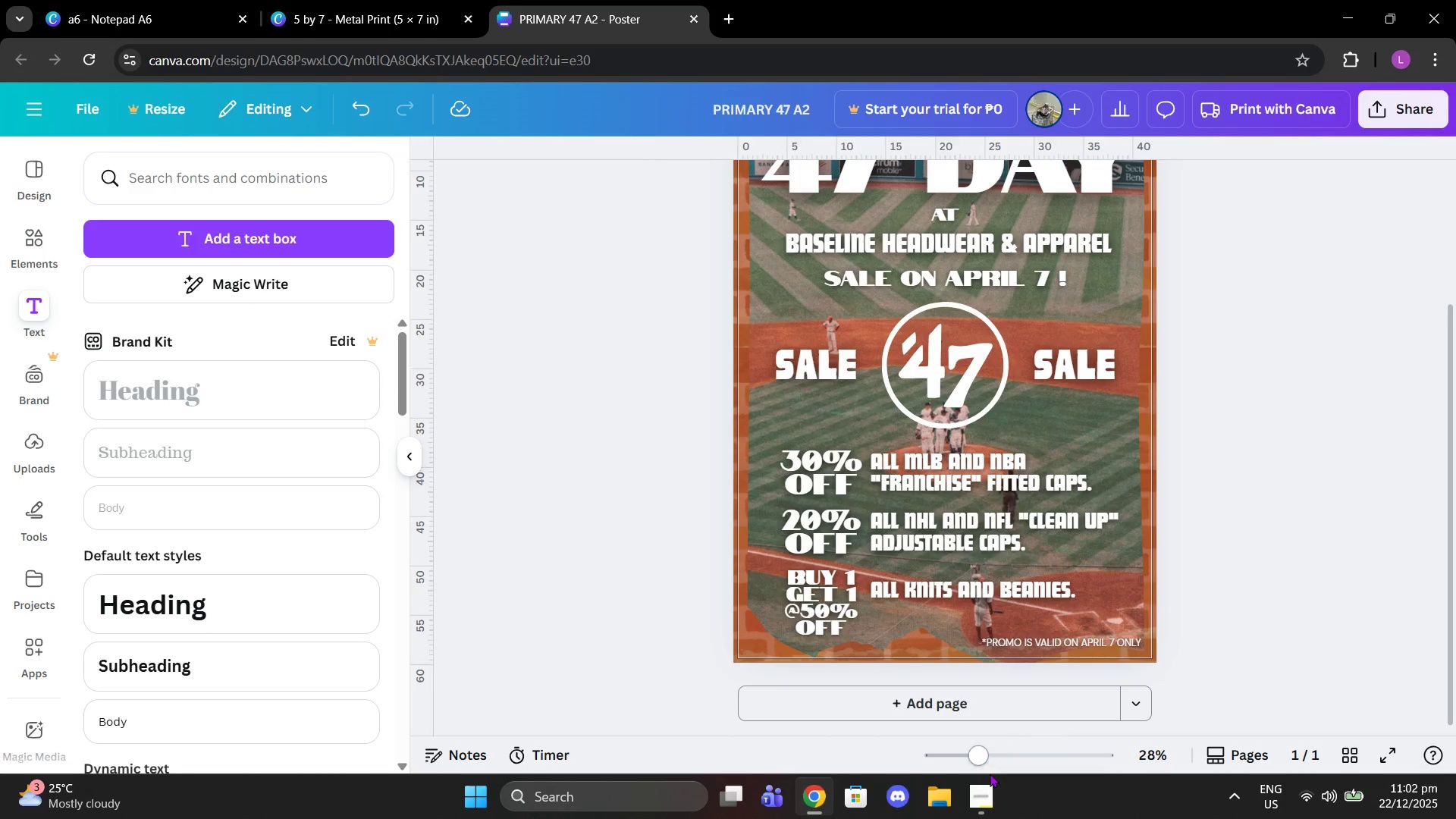 
left_click([987, 794])